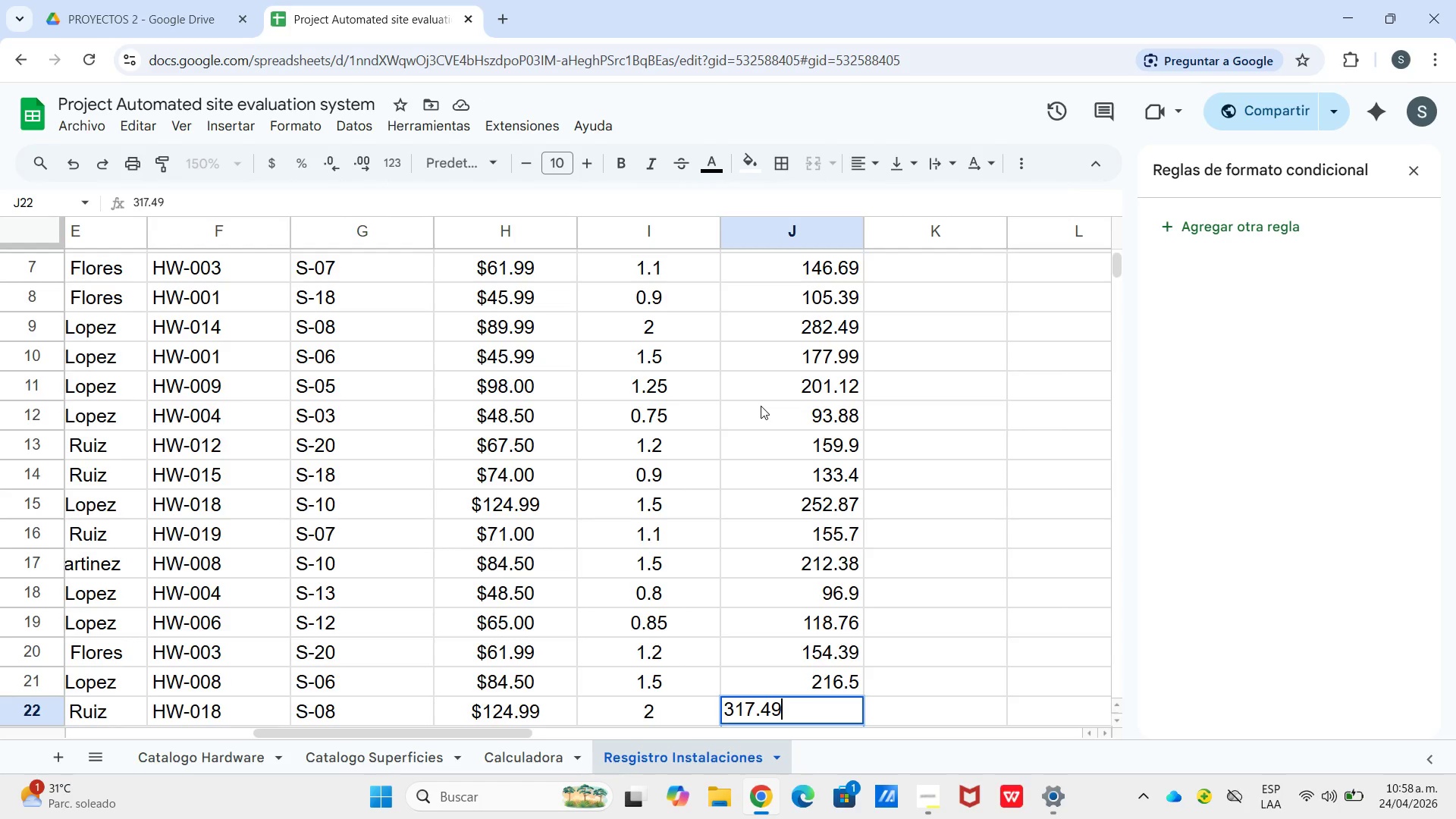 
key(Enter)
 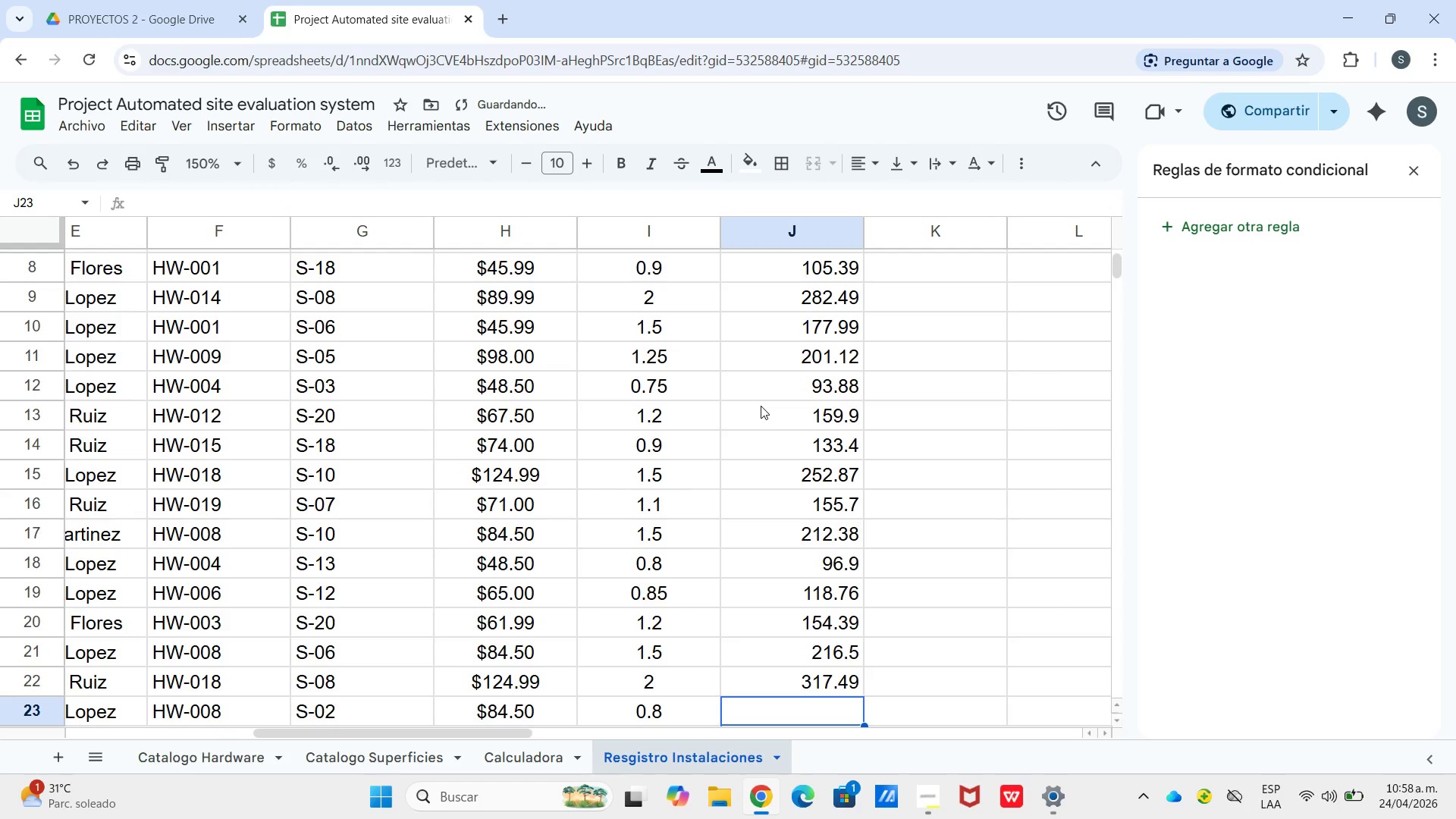 
key(Numpad1)
 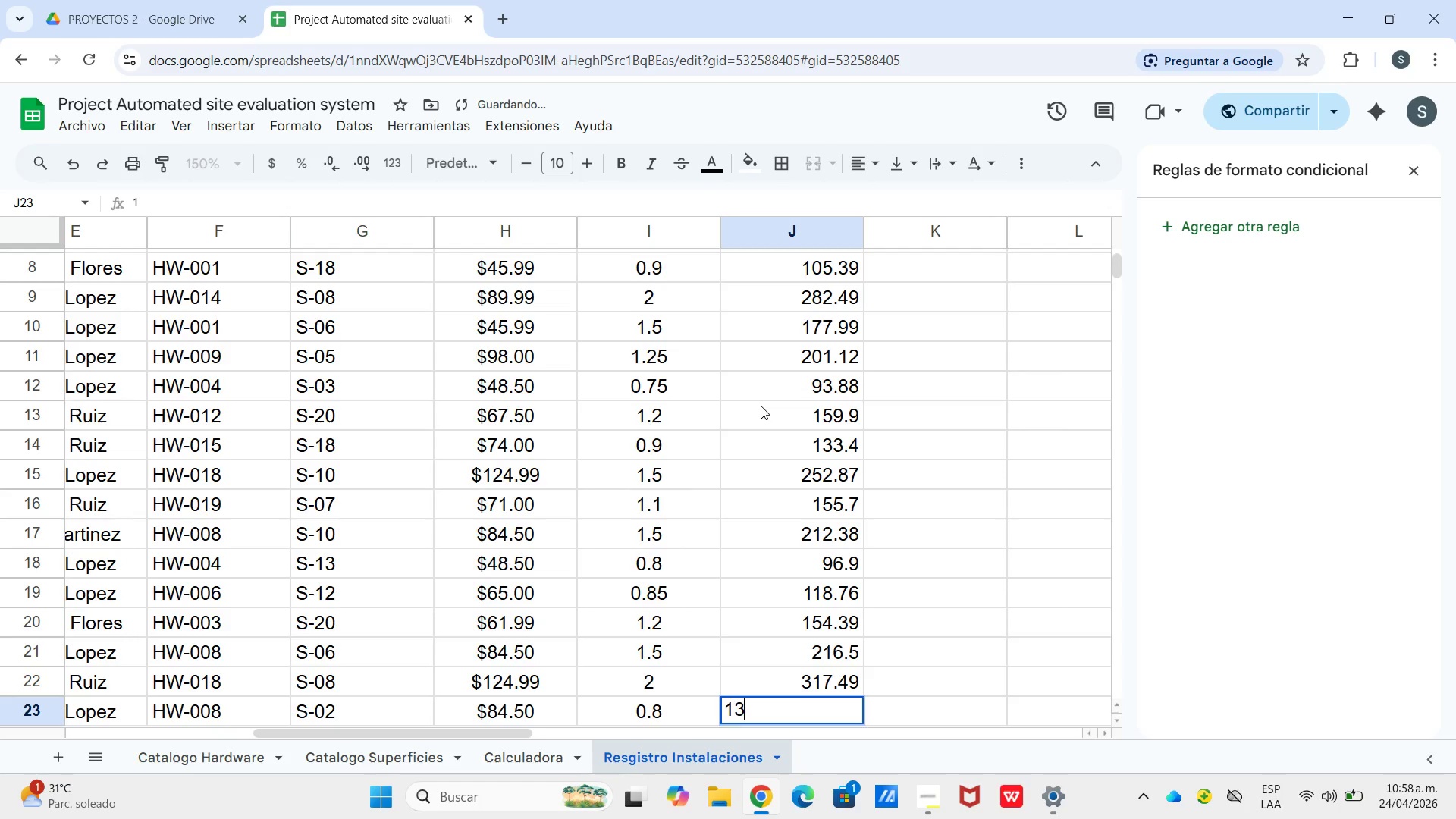 
key(Numpad3)
 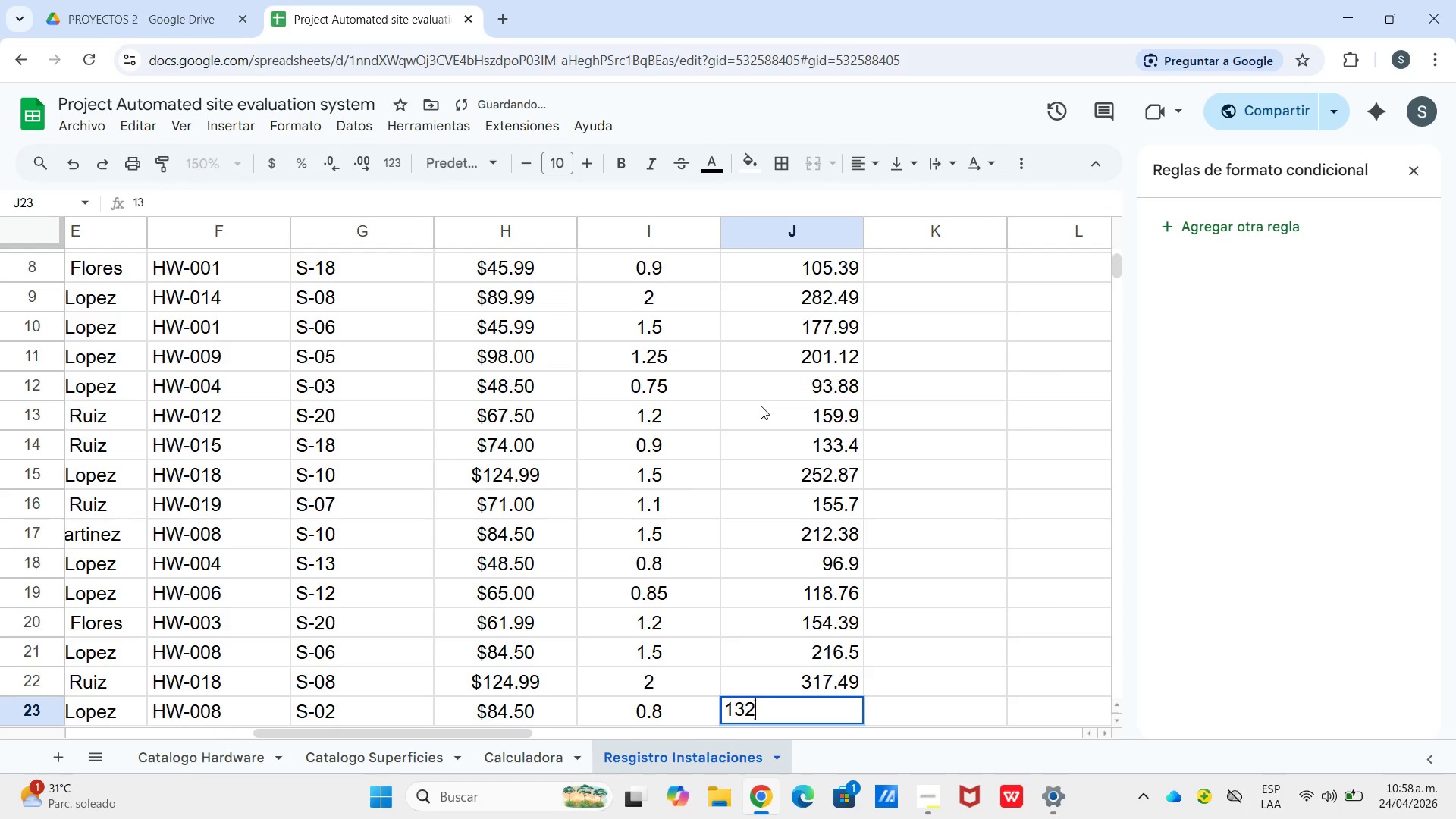 
key(Numpad2)
 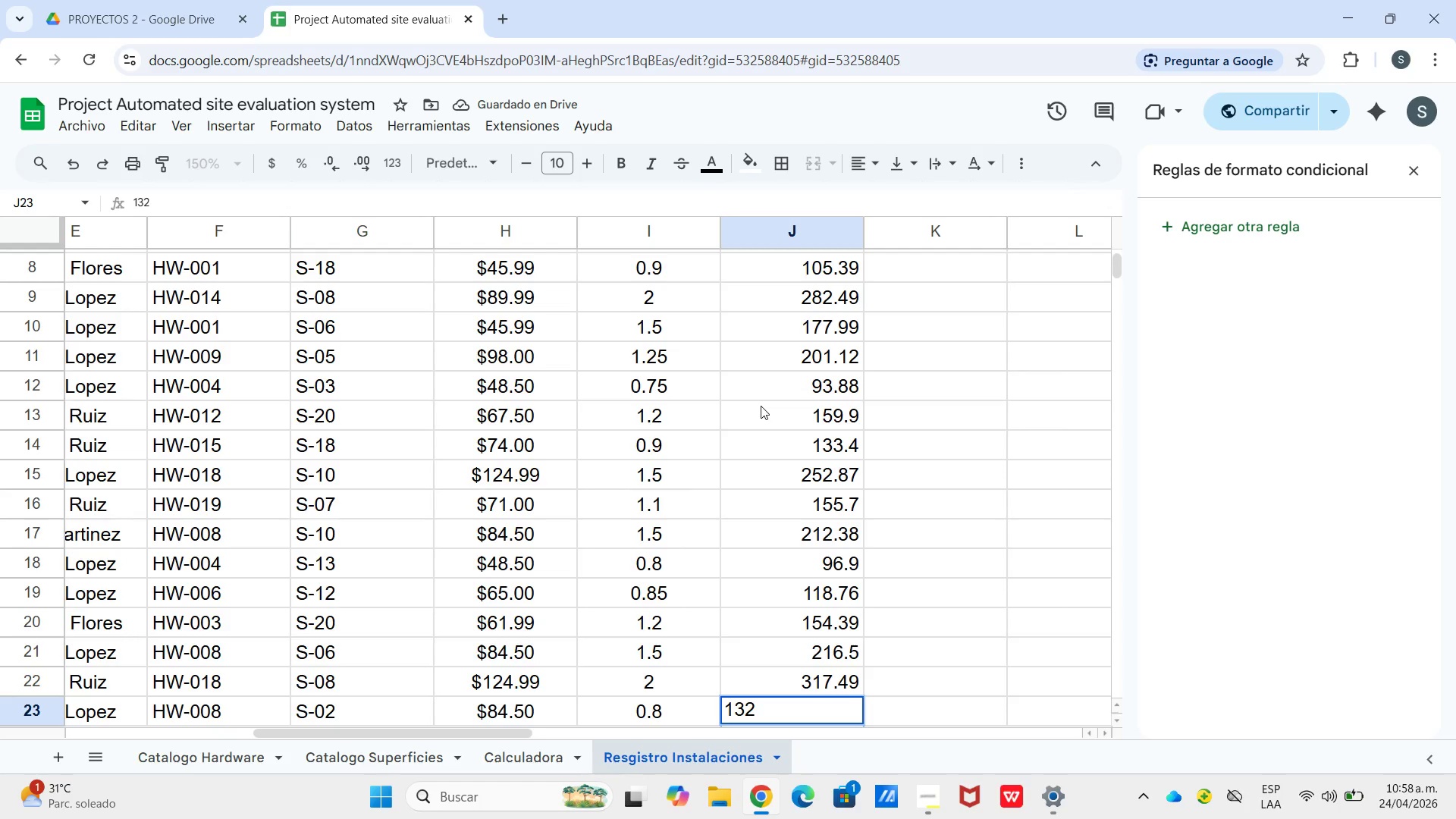 
key(NumpadDecimal)
 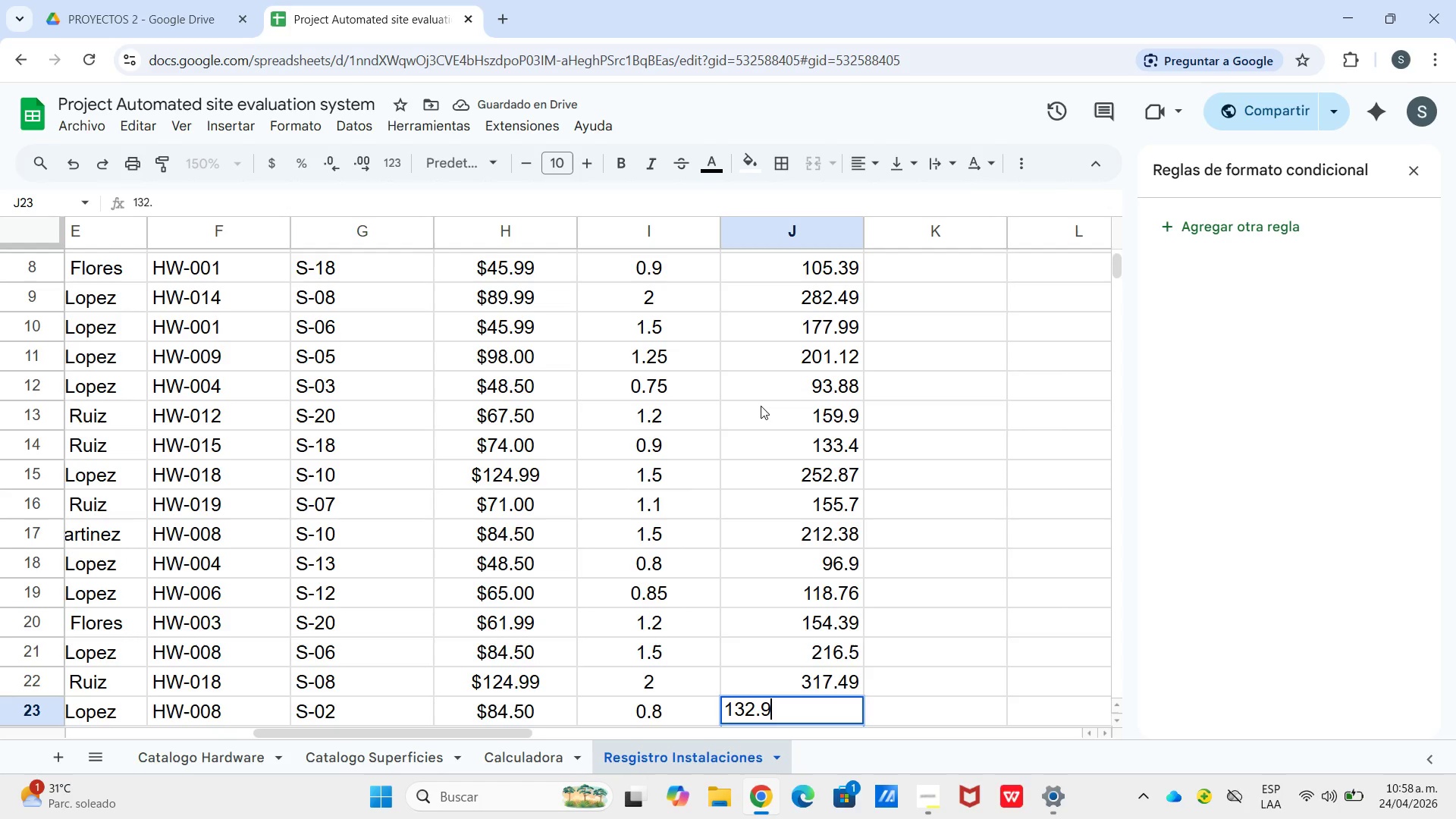 
key(Numpad9)
 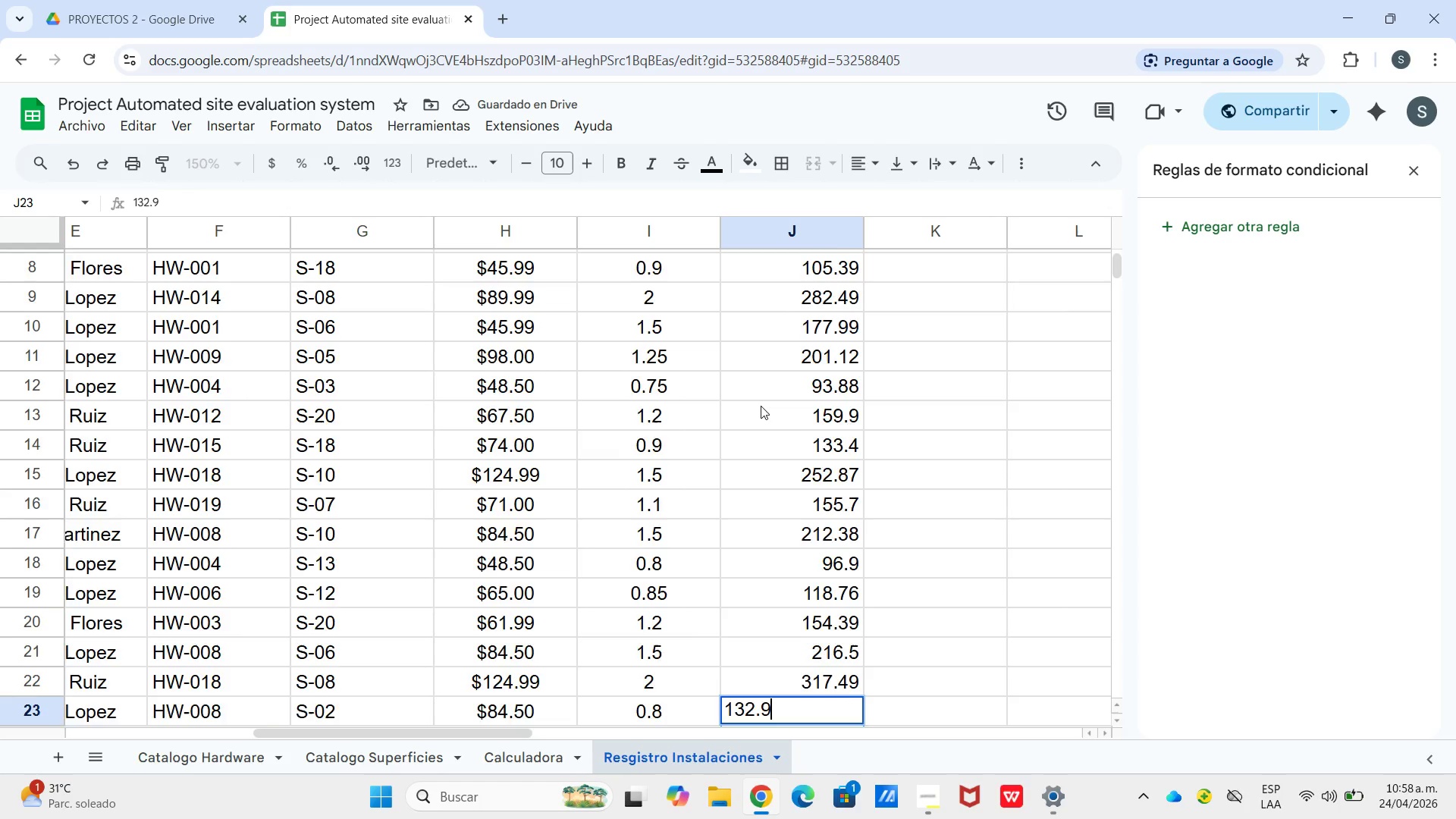 
key(Enter)
 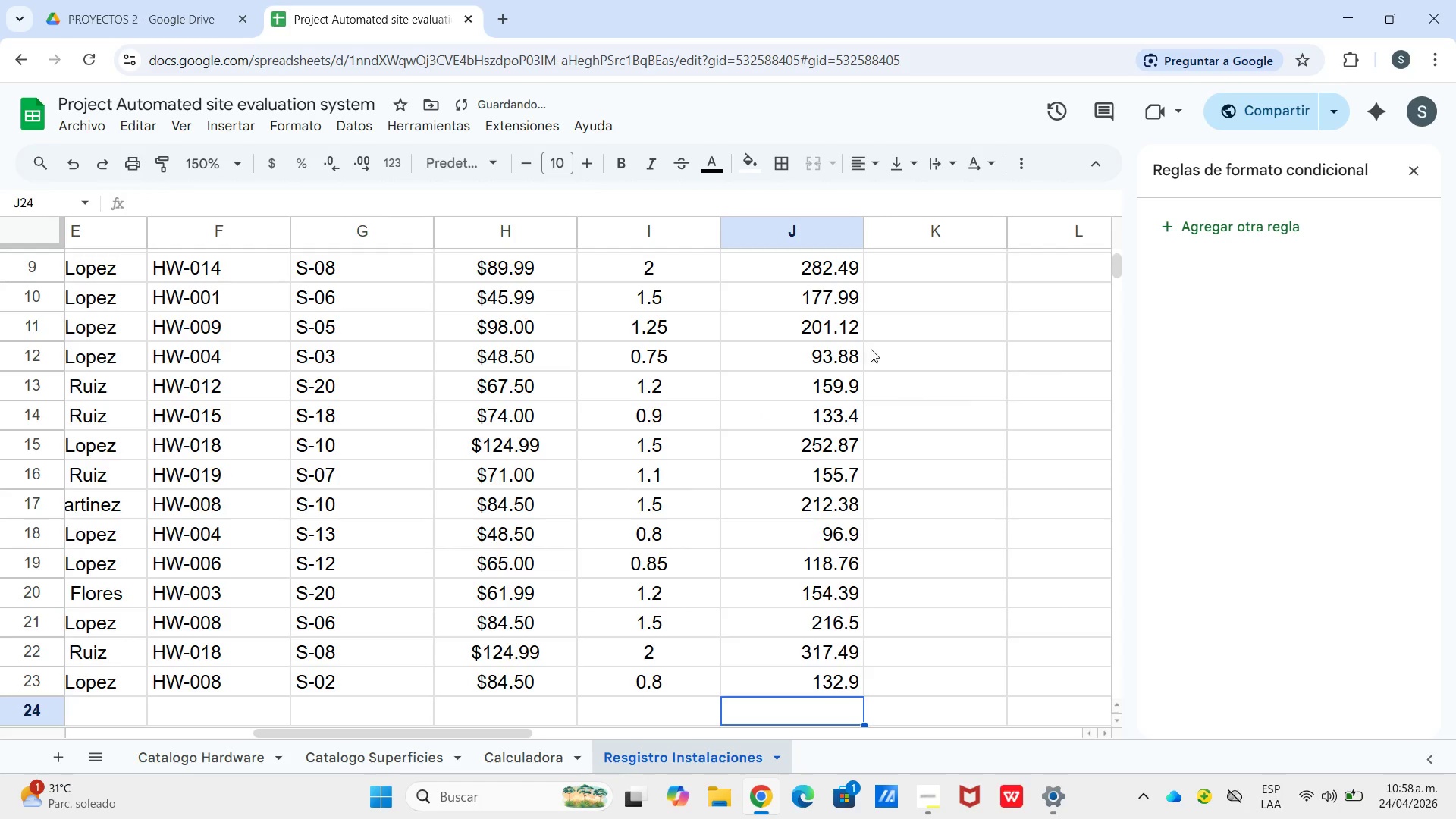 
scroll: coordinate [886, 350], scroll_direction: up, amount: 6.0
 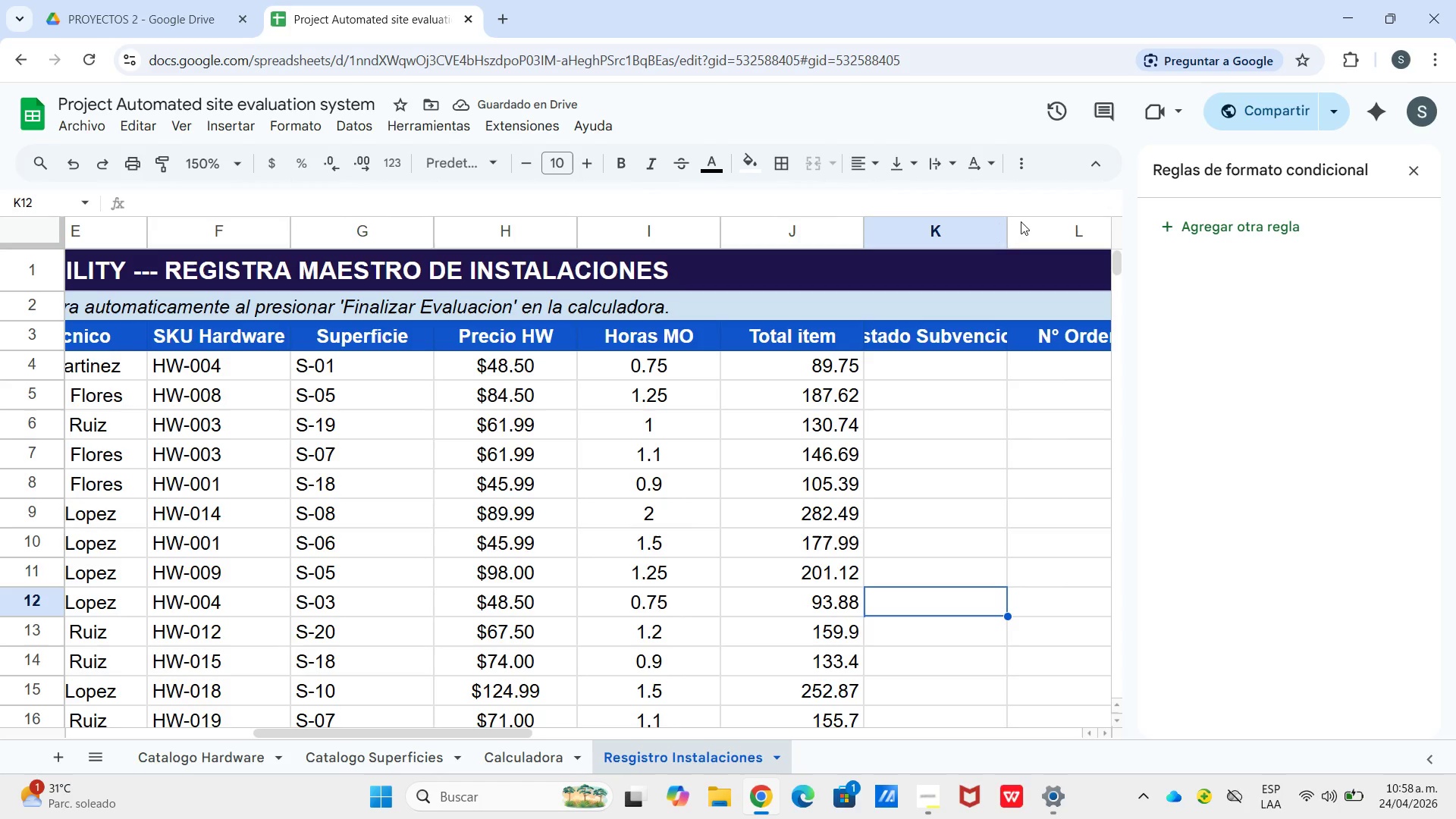 
left_click_drag(start_coordinate=[1009, 224], to_coordinate=[1055, 245])
 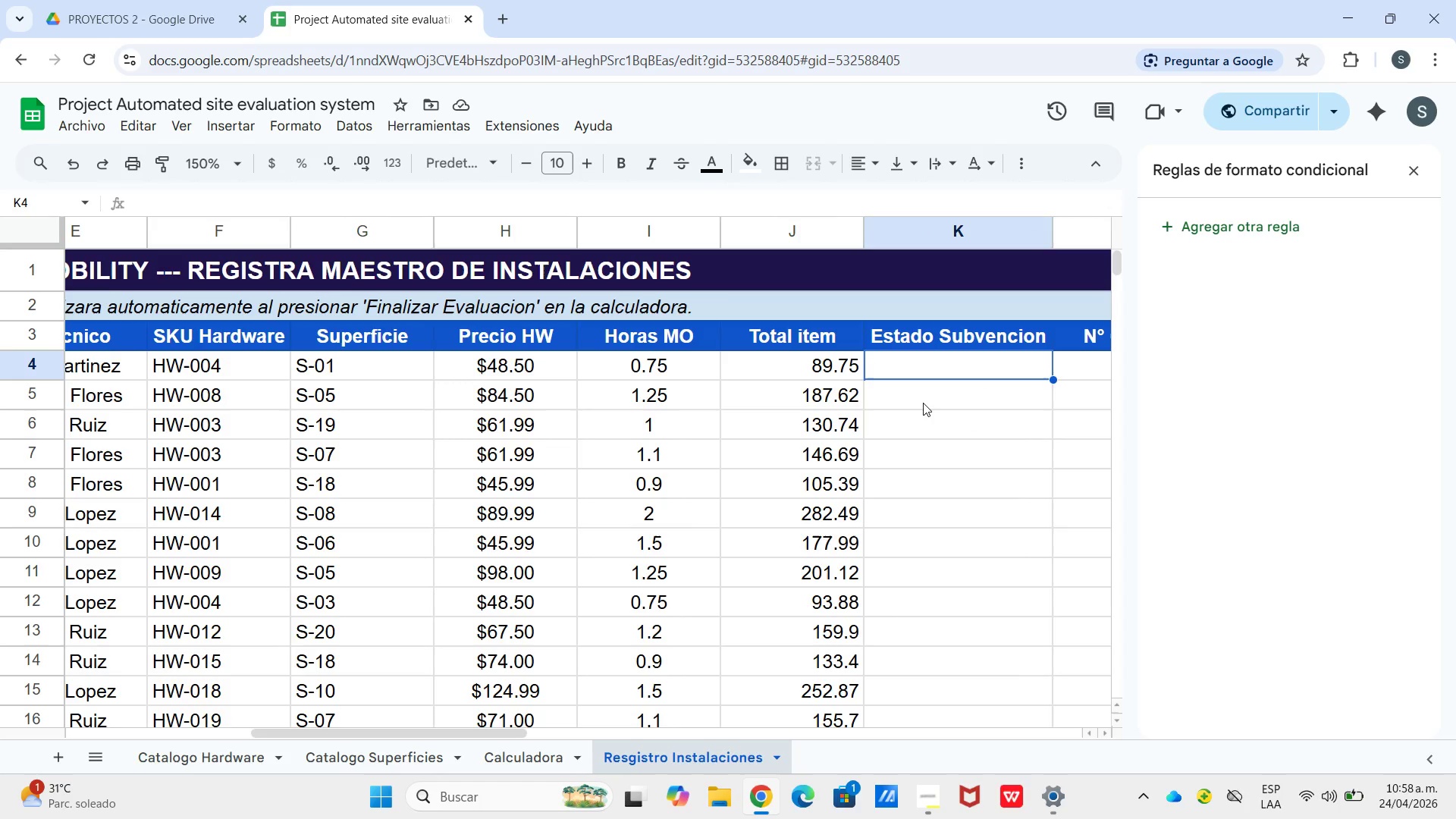 
wait(7.89)
 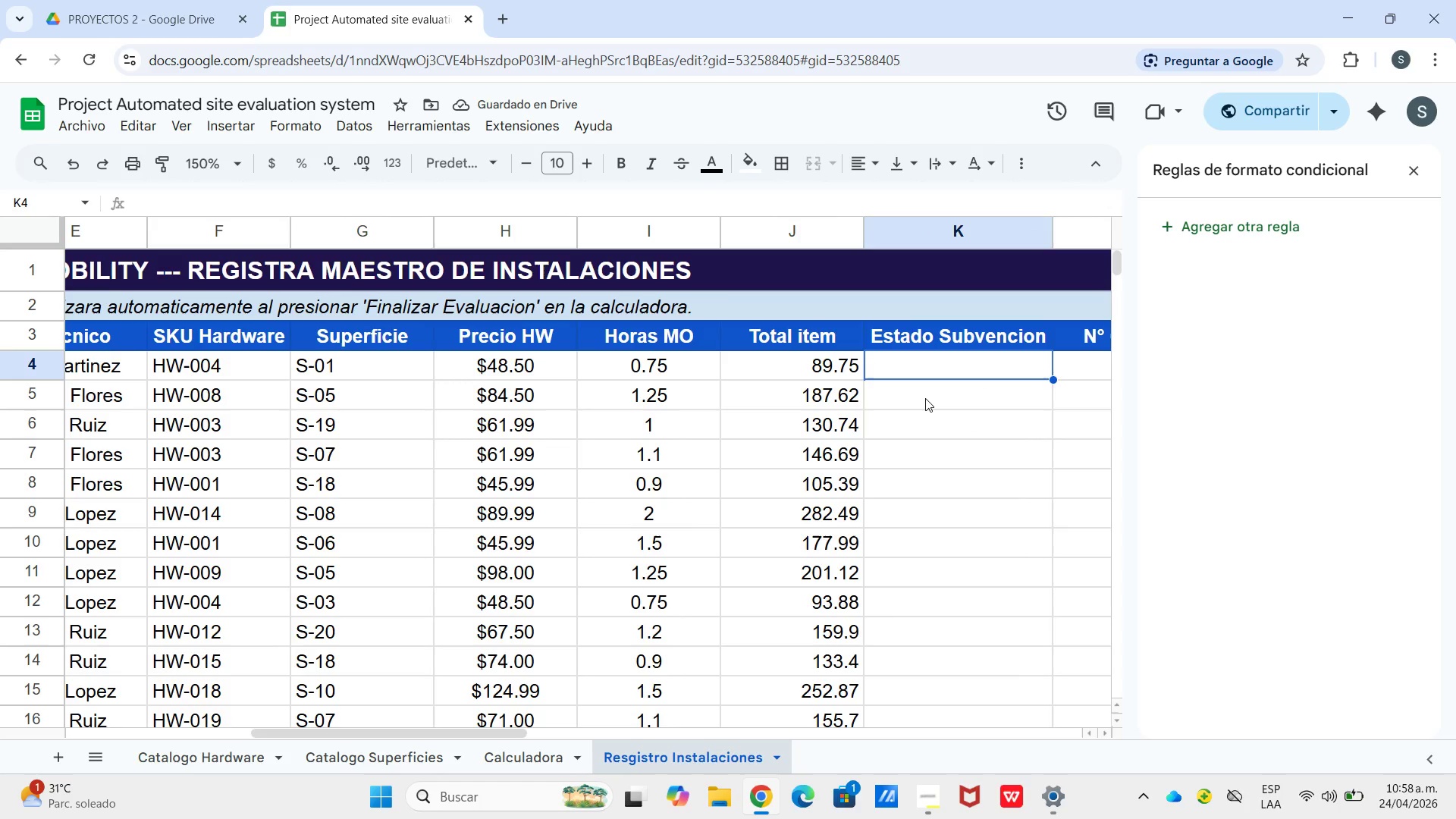 
double_click([961, 371])
 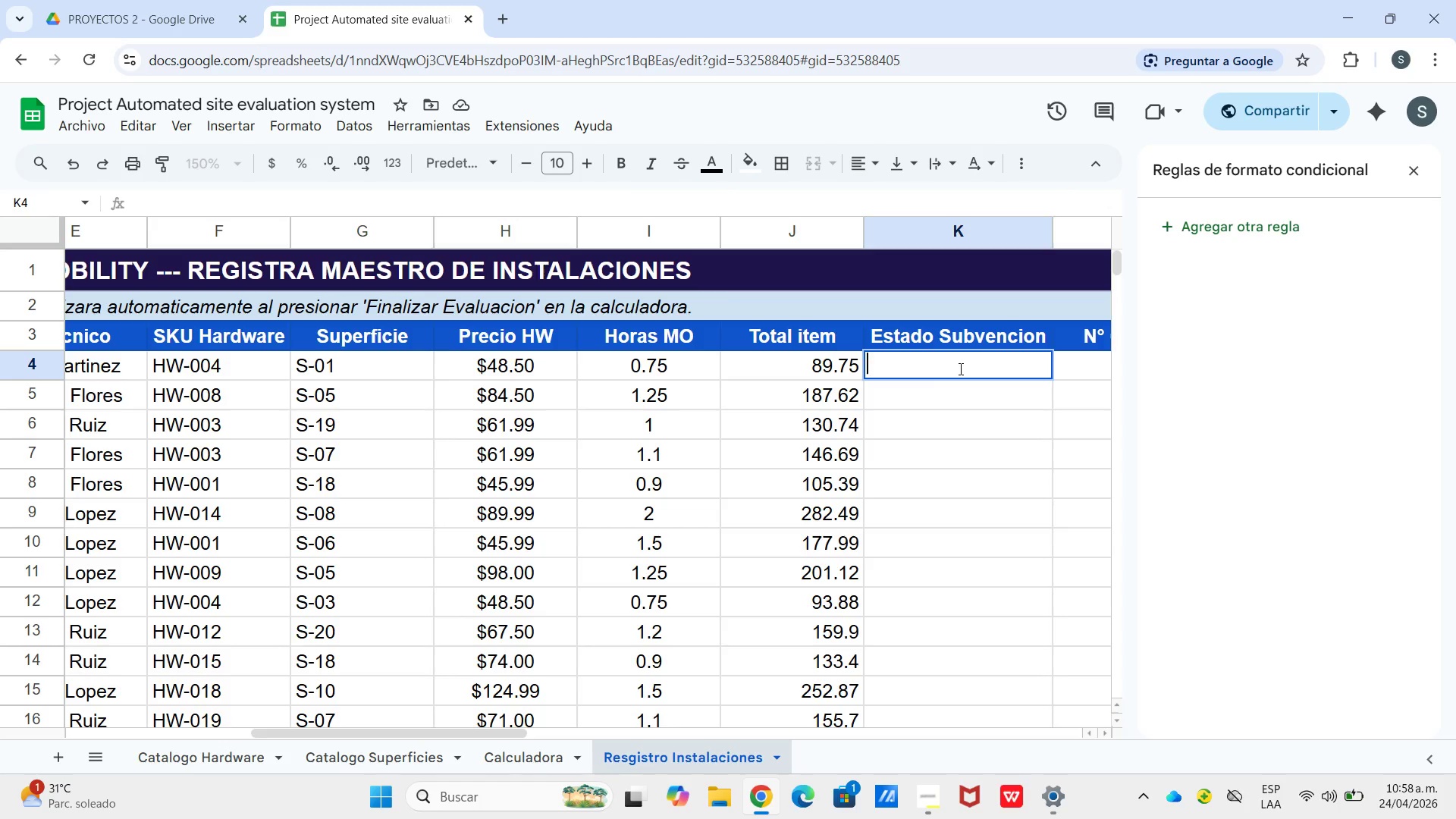 
right_click([959, 369])
 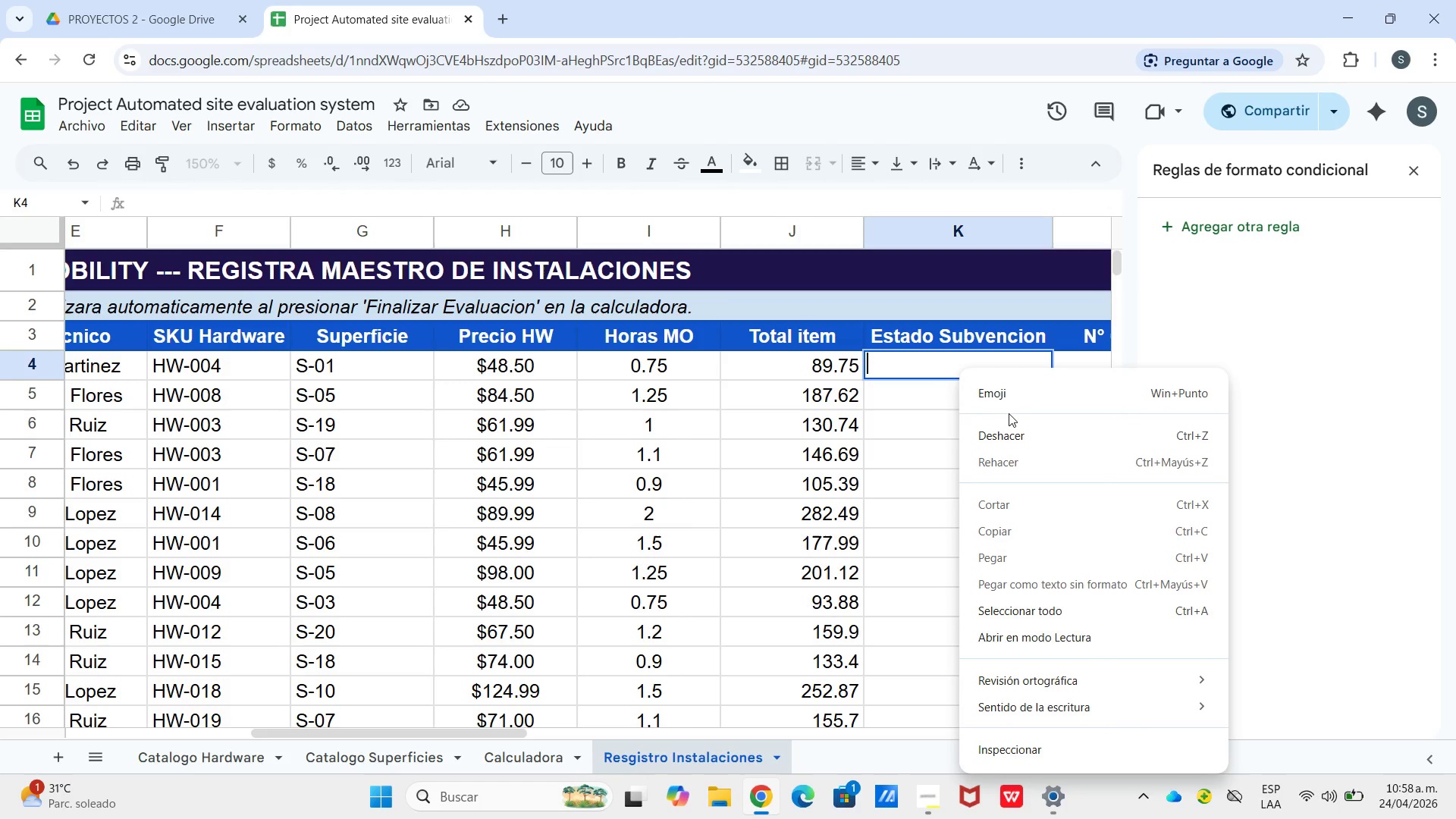 
double_click([1005, 401])
 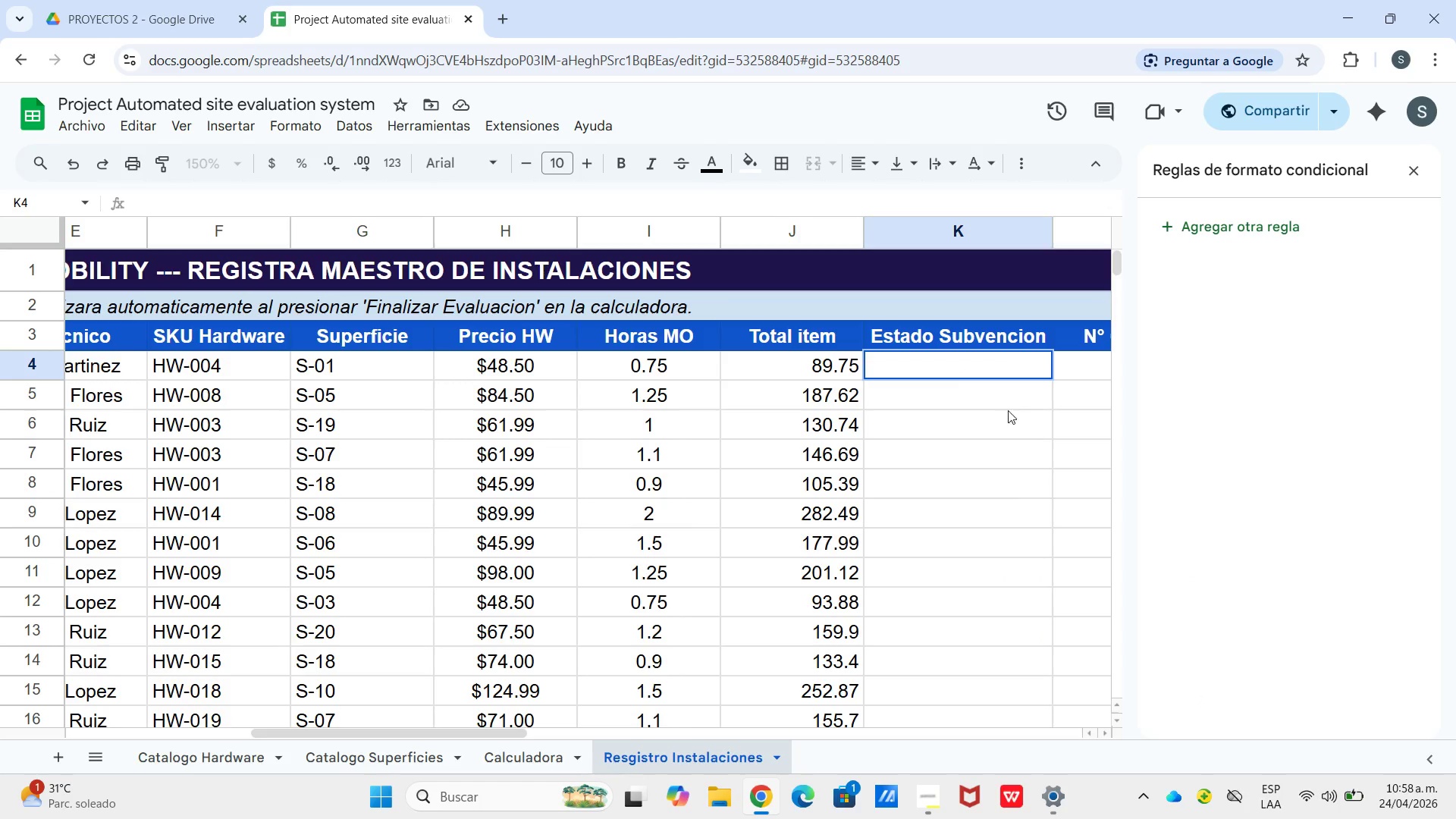 
key(Meta+MetaLeft)
 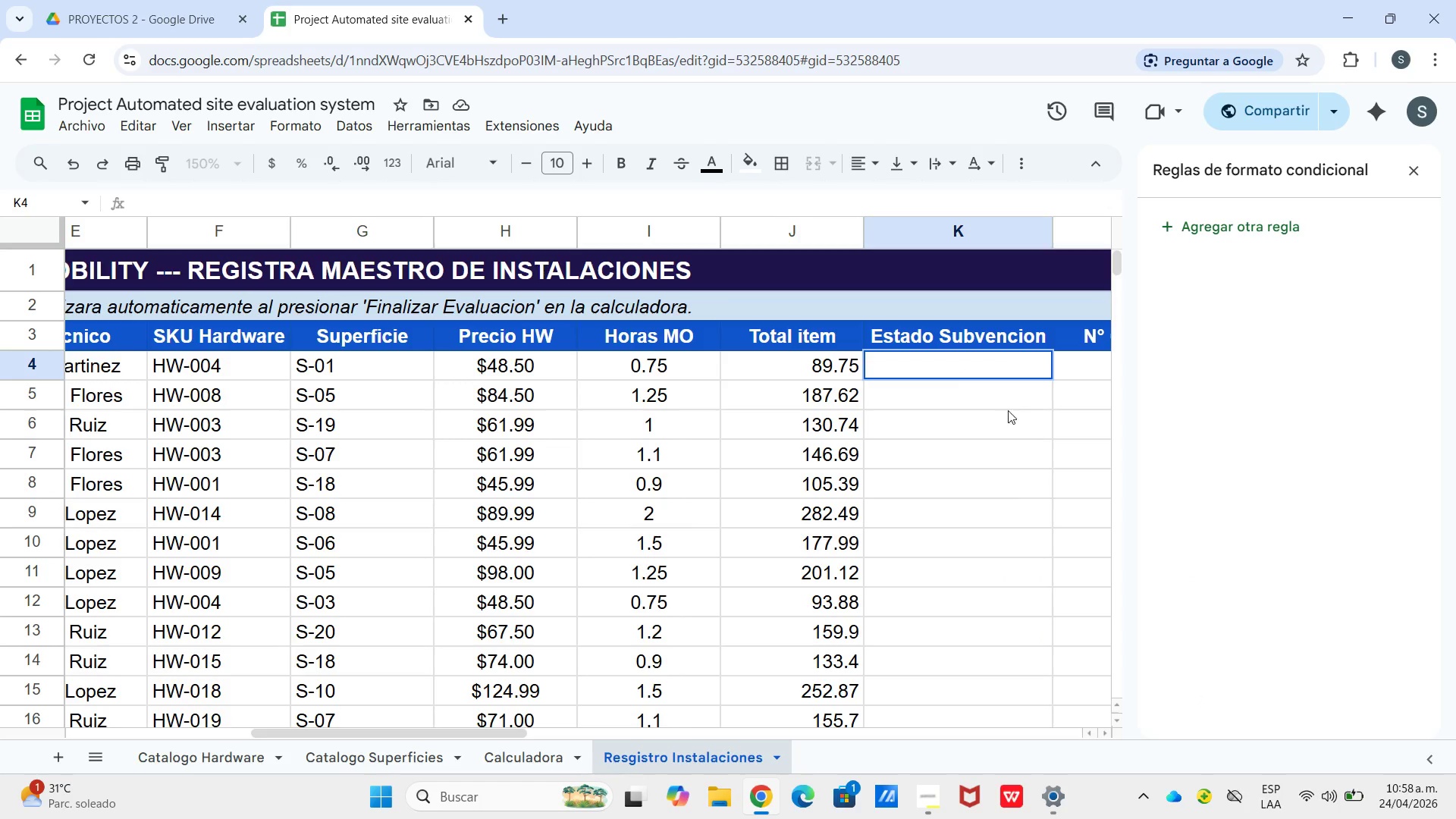 
hold_key(key=ShiftLeft, duration=1.73)
 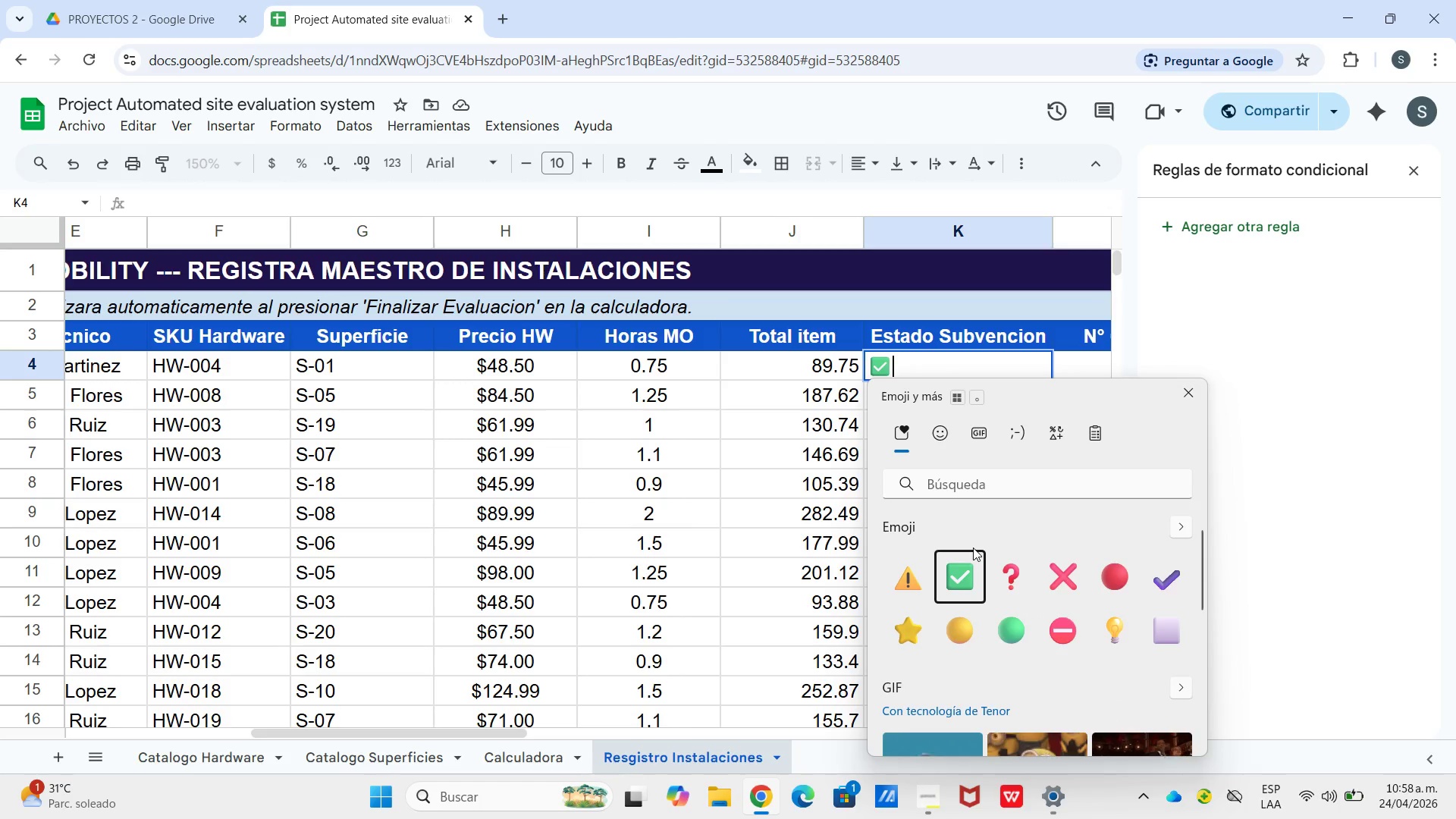 
type( Califica)
 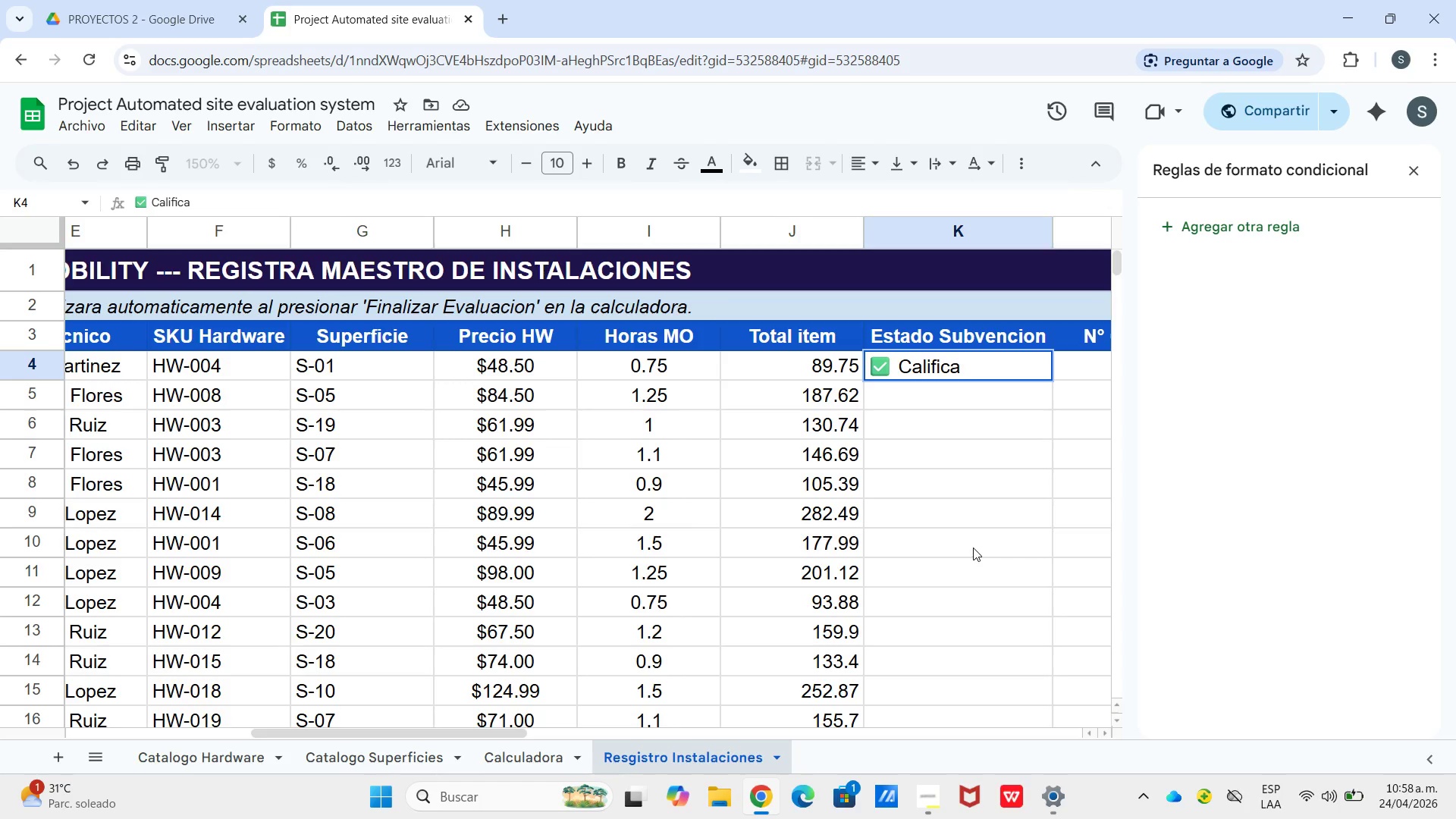 
left_click([981, 533])
 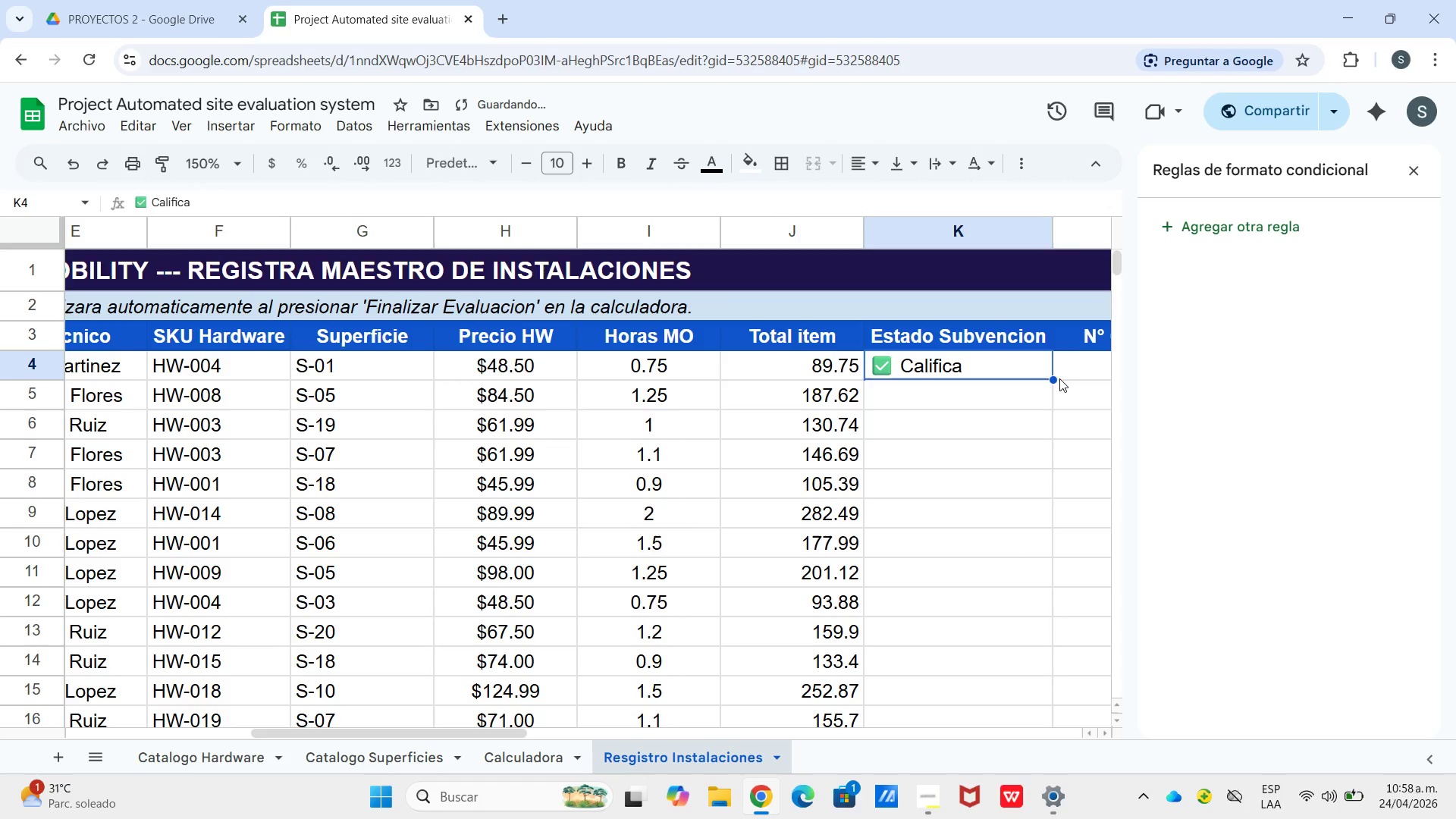 
left_click_drag(start_coordinate=[1052, 378], to_coordinate=[927, 362])
 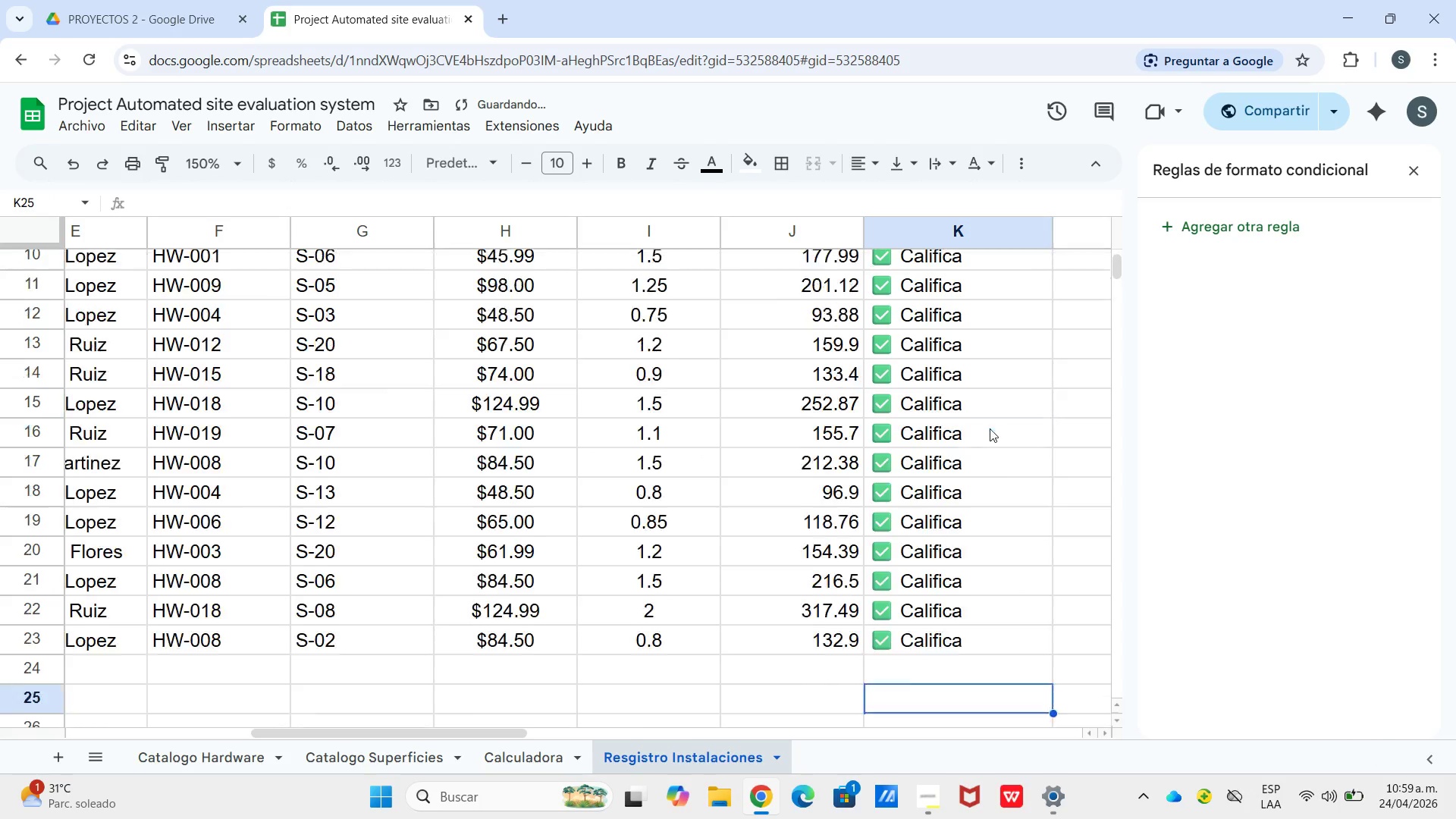 
scroll: coordinate [962, 732], scroll_direction: down, amount: 6.0
 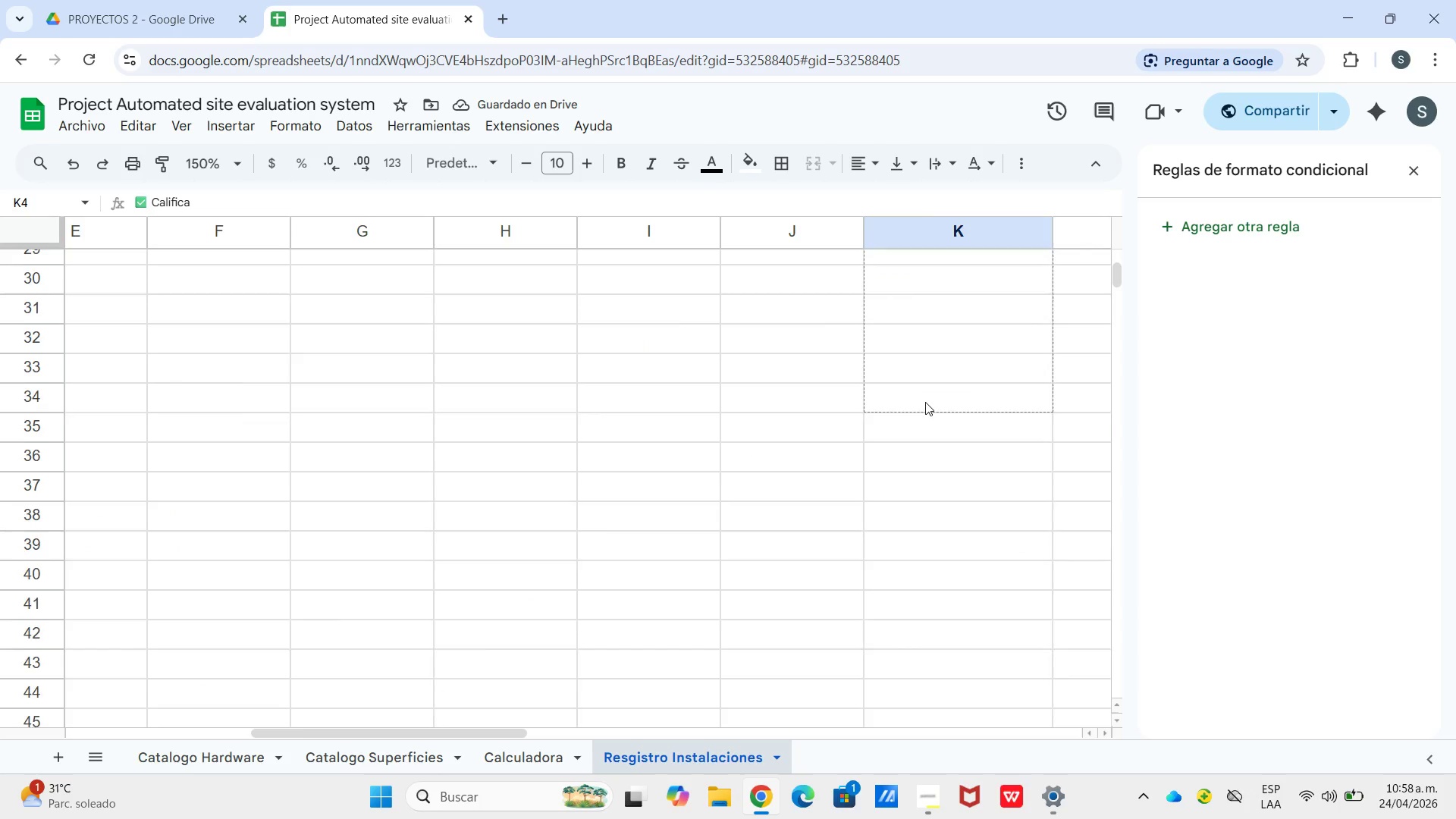 
scroll: coordinate [924, 402], scroll_direction: up, amount: 2.0
 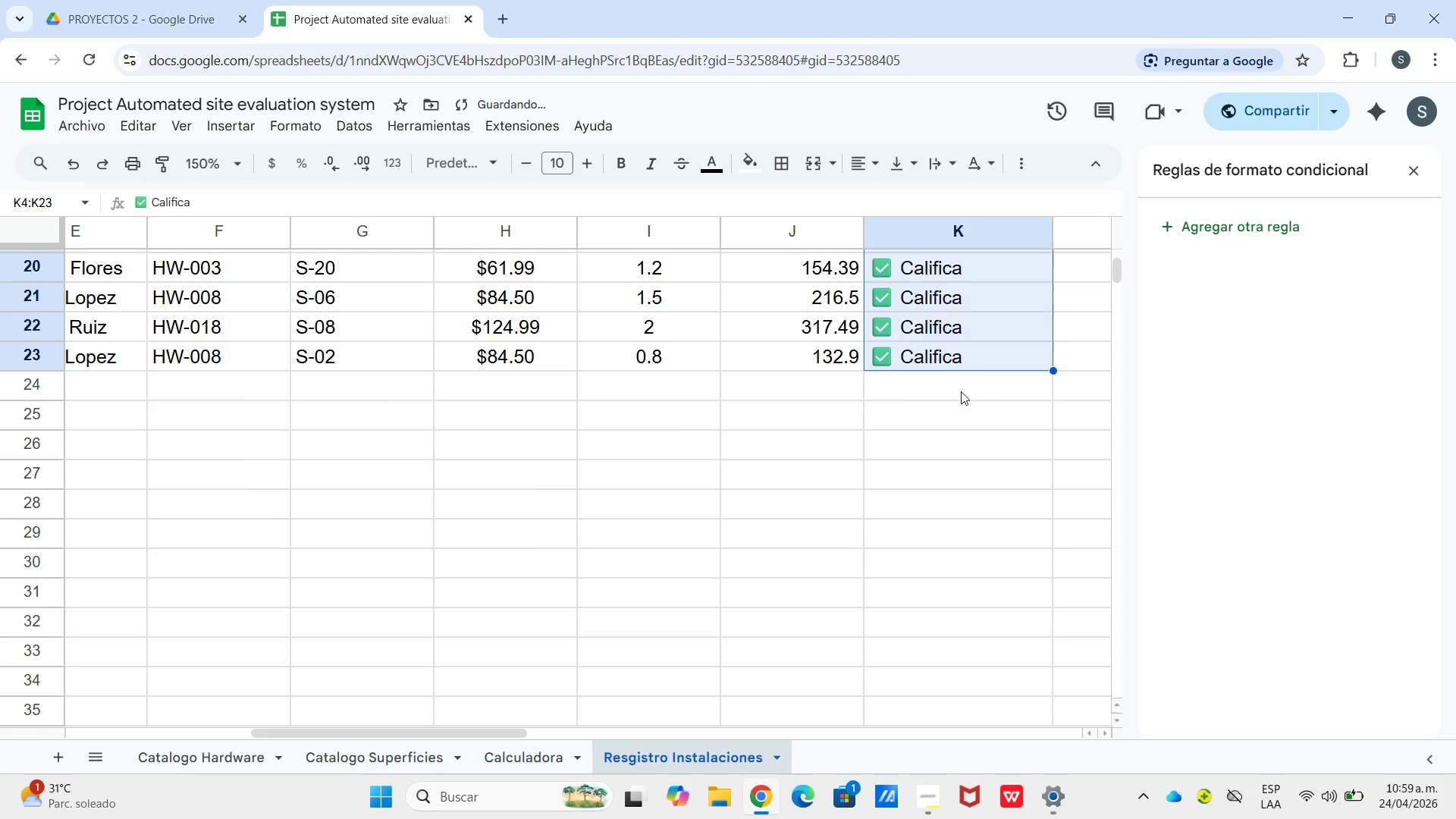 
left_click_drag(start_coordinate=[969, 411], to_coordinate=[975, 415])
 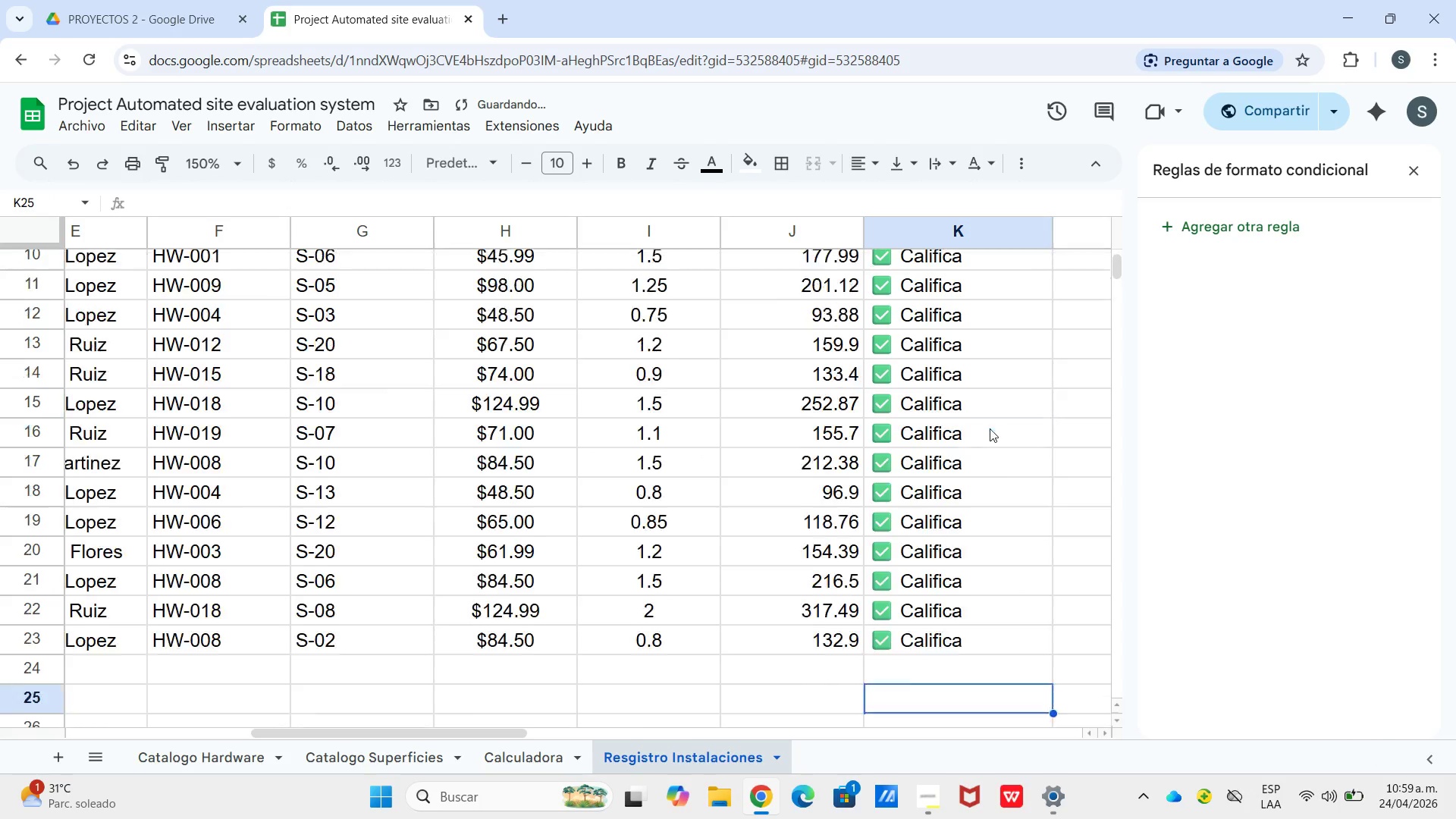 
scroll: coordinate [990, 429], scroll_direction: up, amount: 9.0
 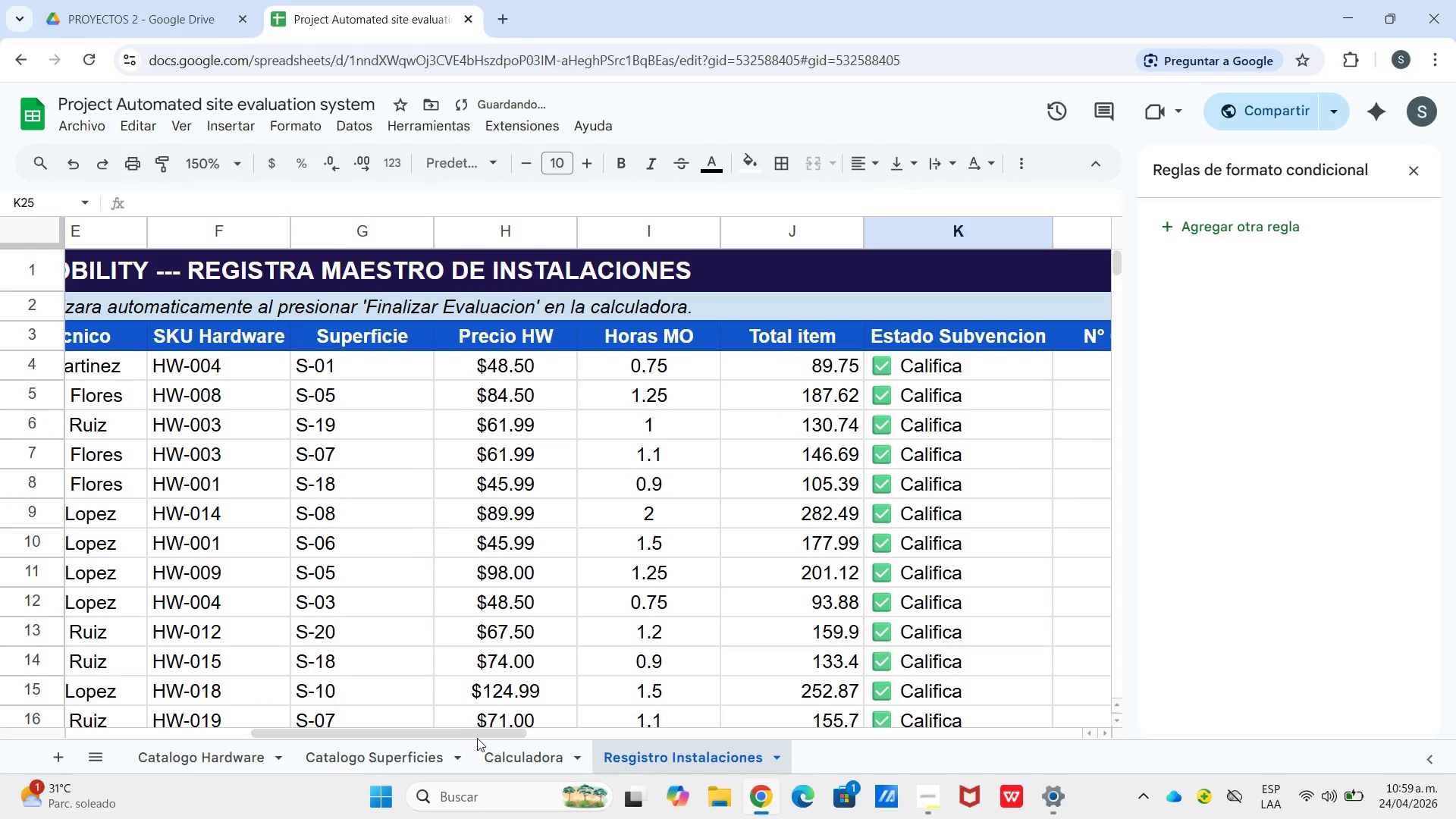 
left_click_drag(start_coordinate=[485, 736], to_coordinate=[652, 720])